 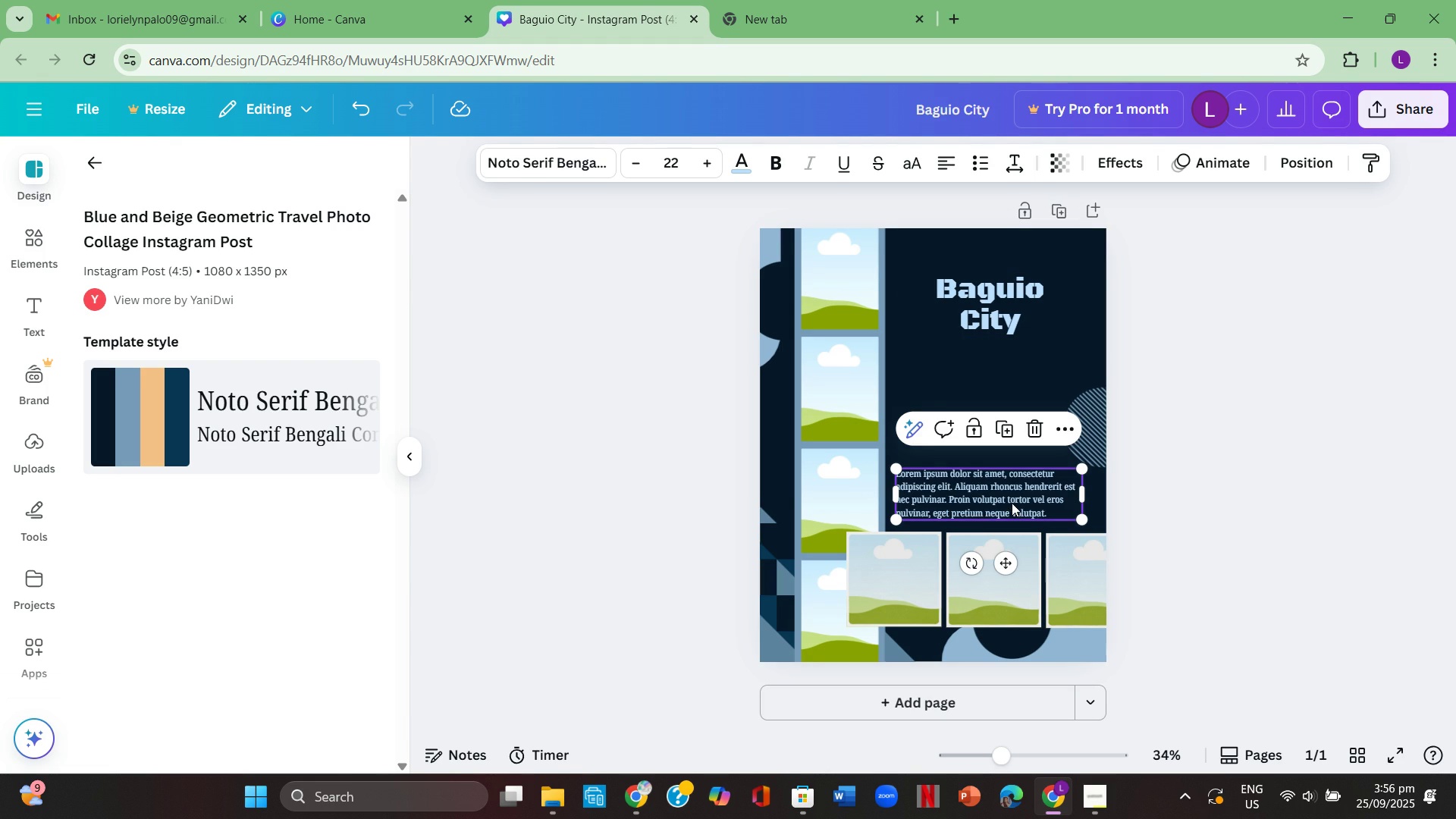 
left_click([1011, 503])
 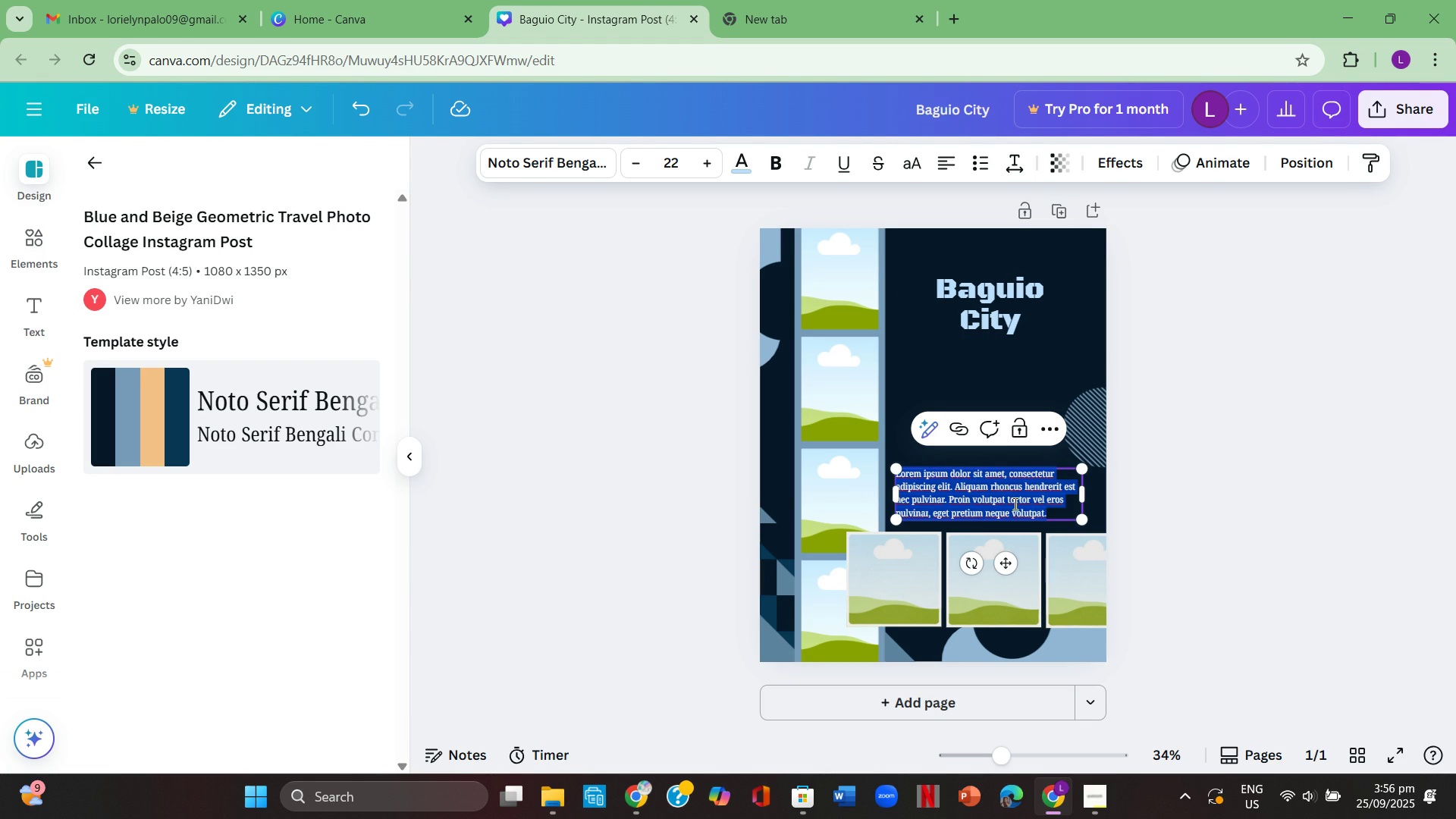 
key(Backspace)
 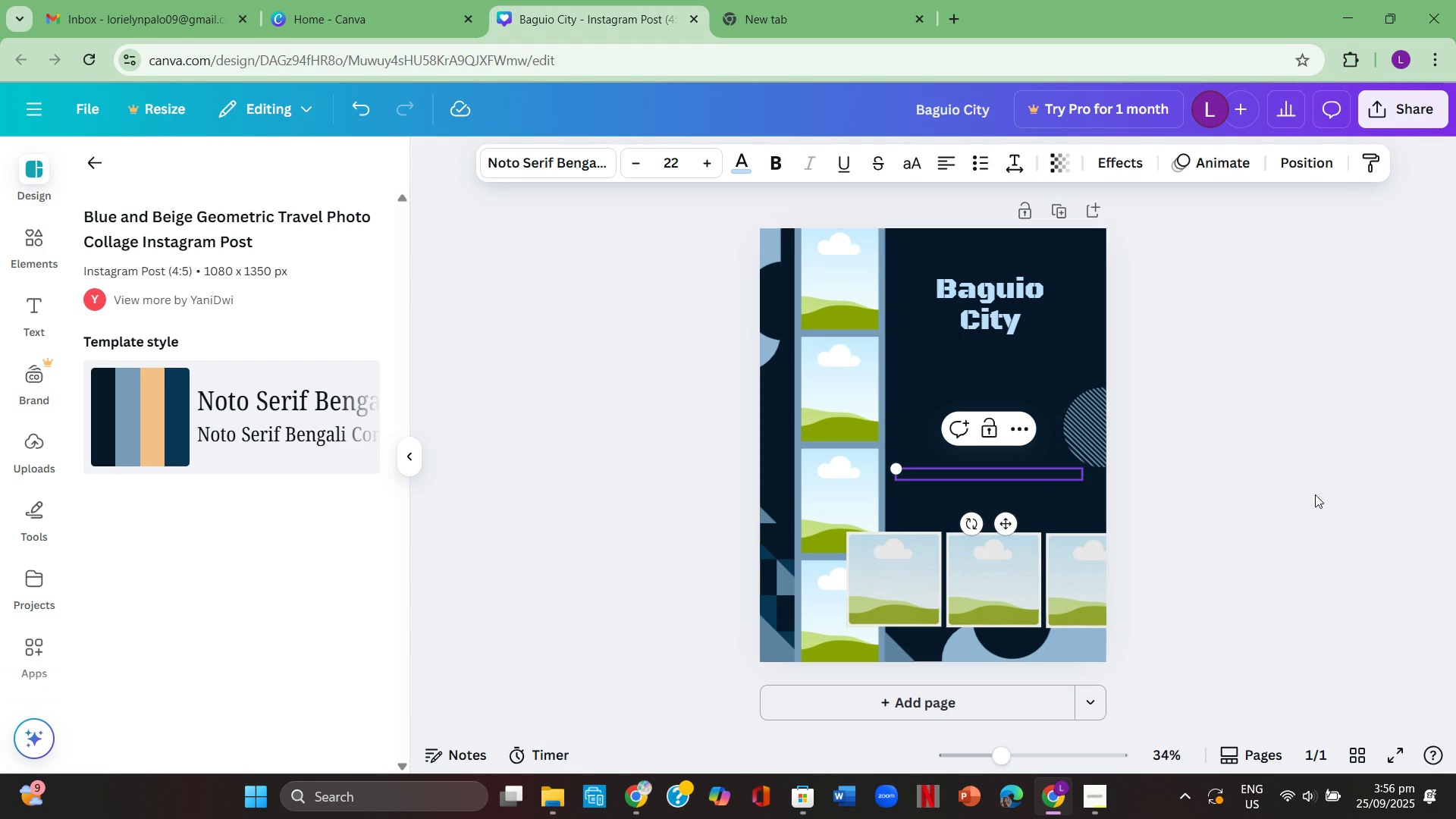 
left_click([1331, 490])
 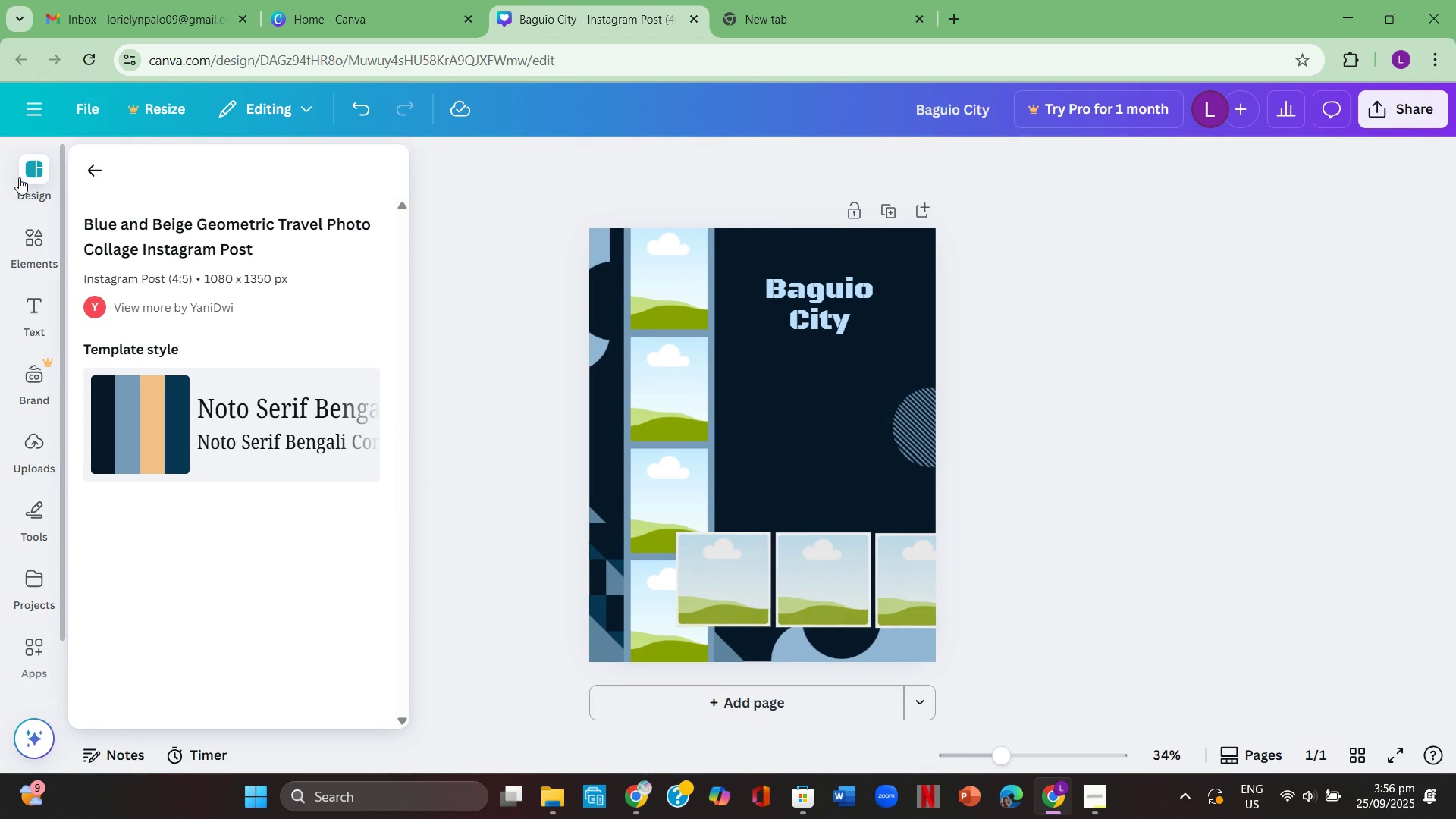 
left_click([86, 174])
 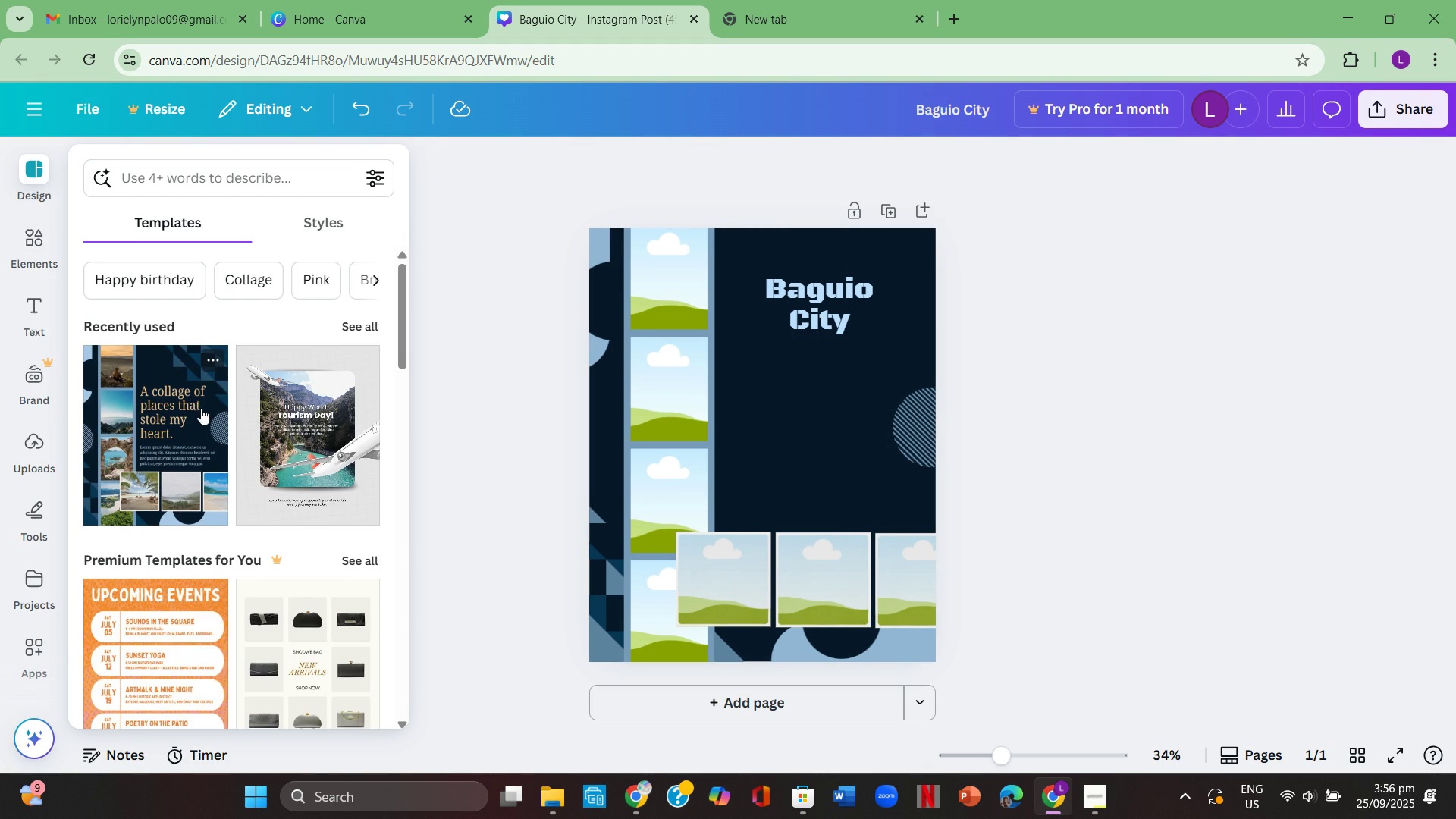 
scroll: coordinate [224, 428], scroll_direction: down, amount: 9.0
 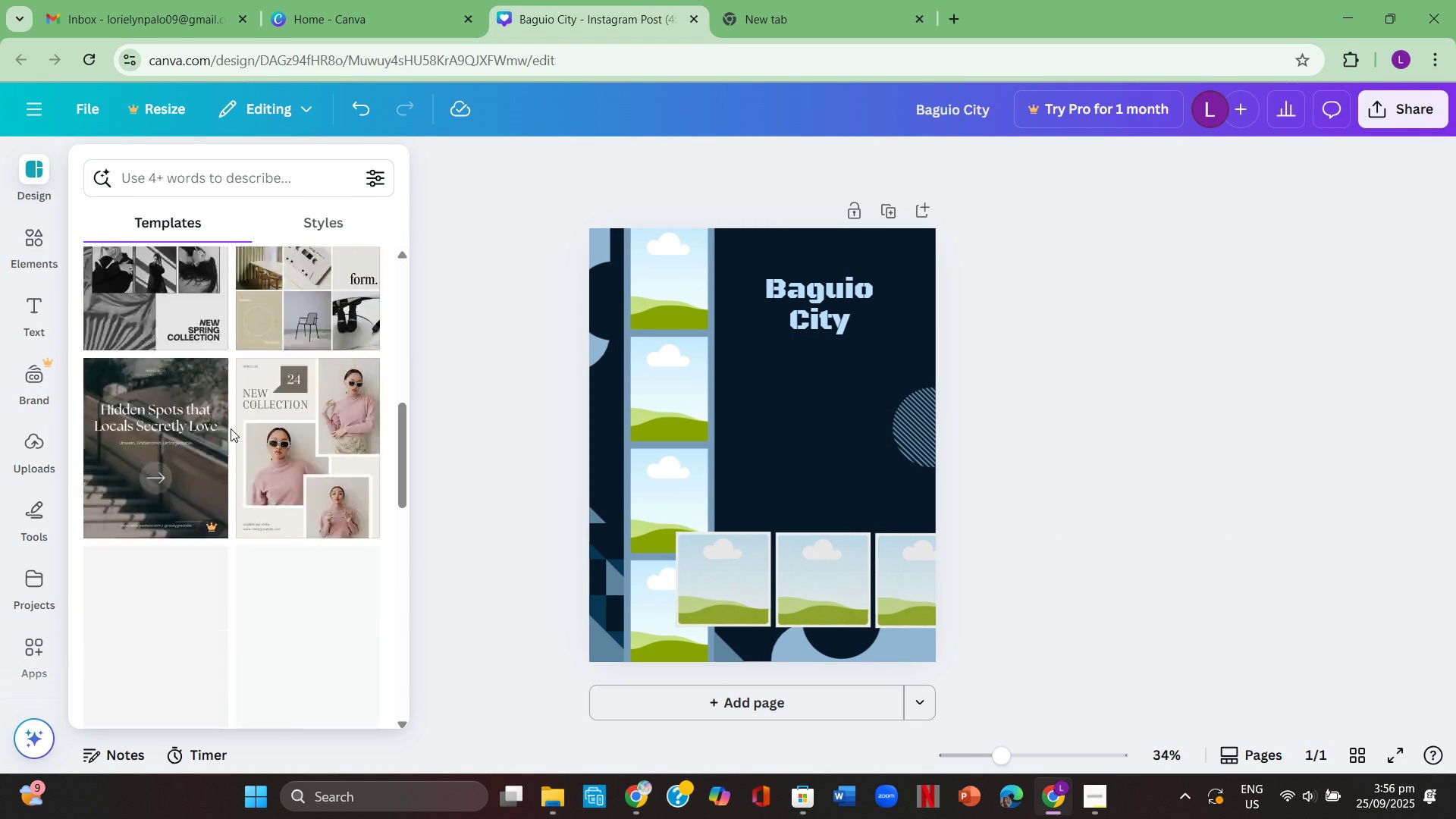 
mouse_move([242, 435])
 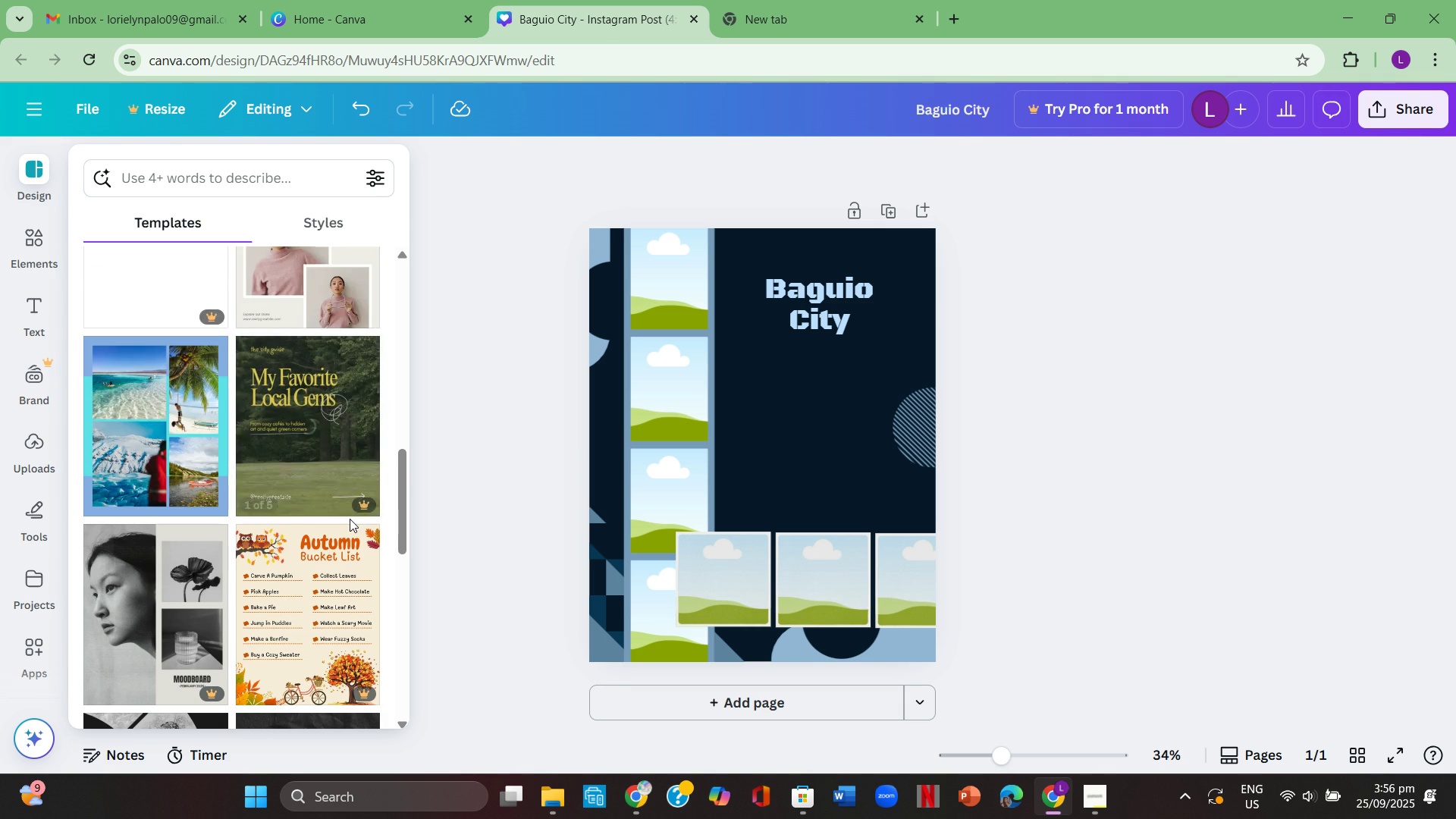 
scroll: coordinate [316, 522], scroll_direction: down, amount: 2.0
 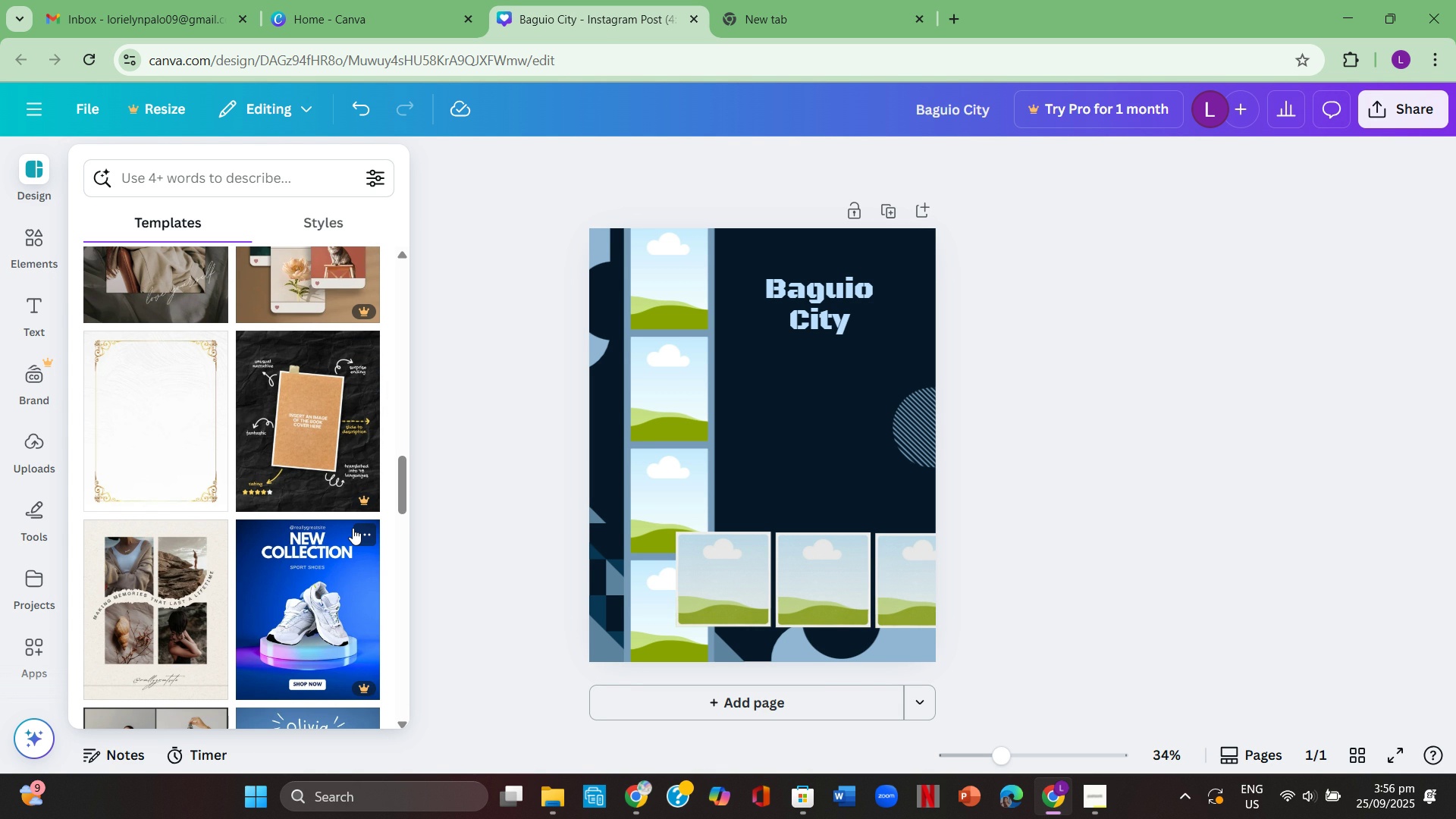 
wait(16.03)
 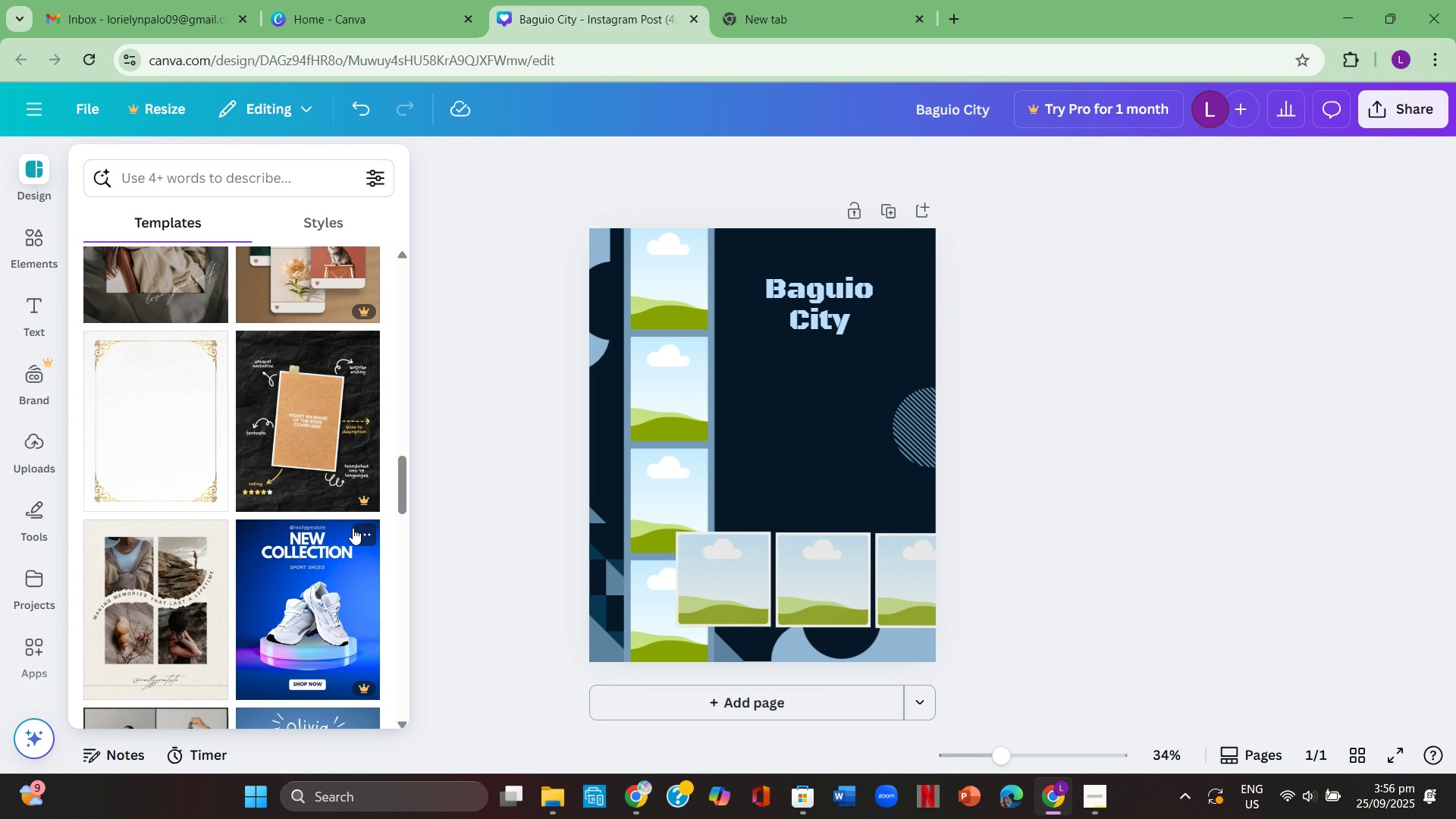 
left_click([849, 420])
 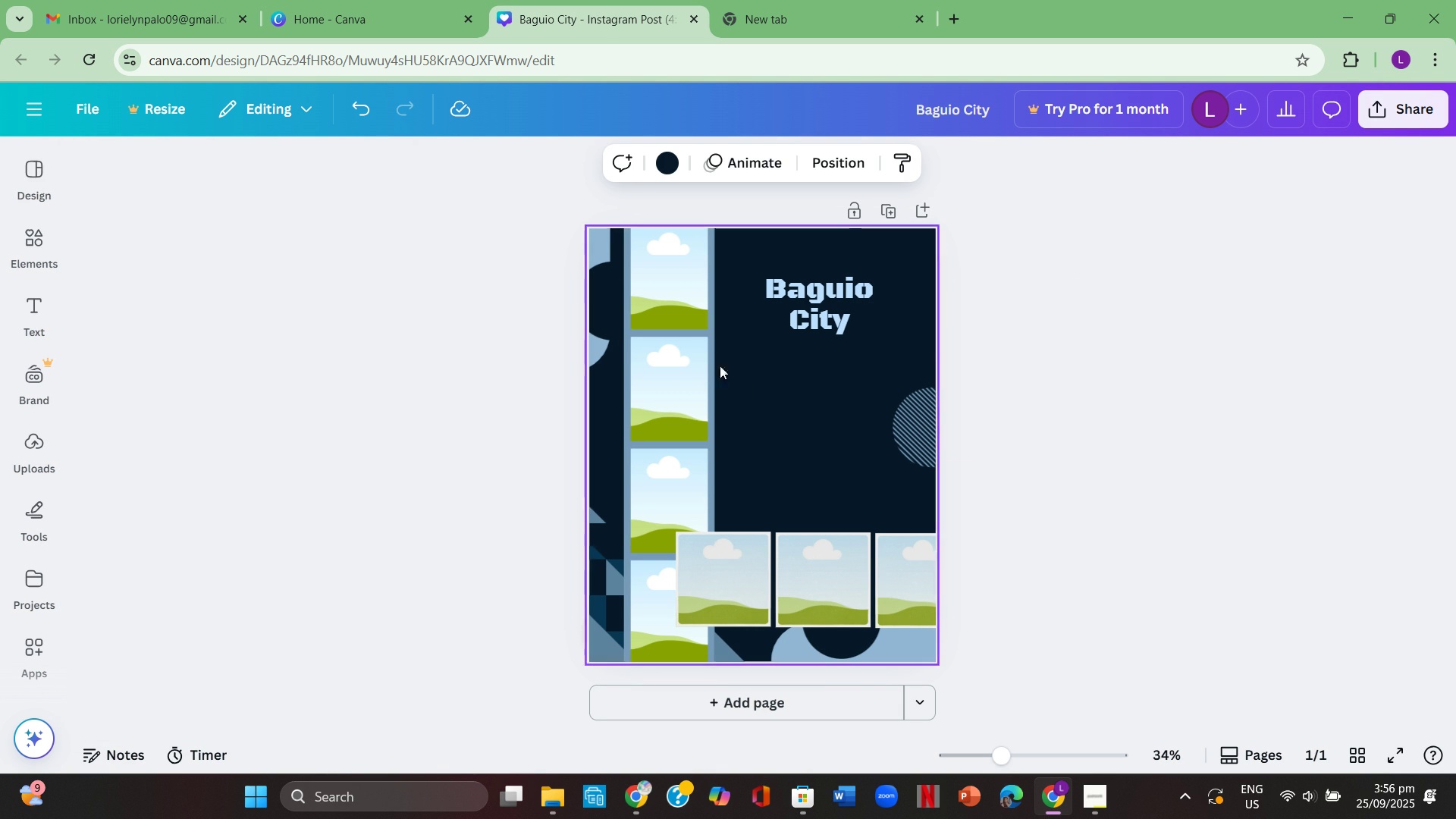 
left_click([680, 329])
 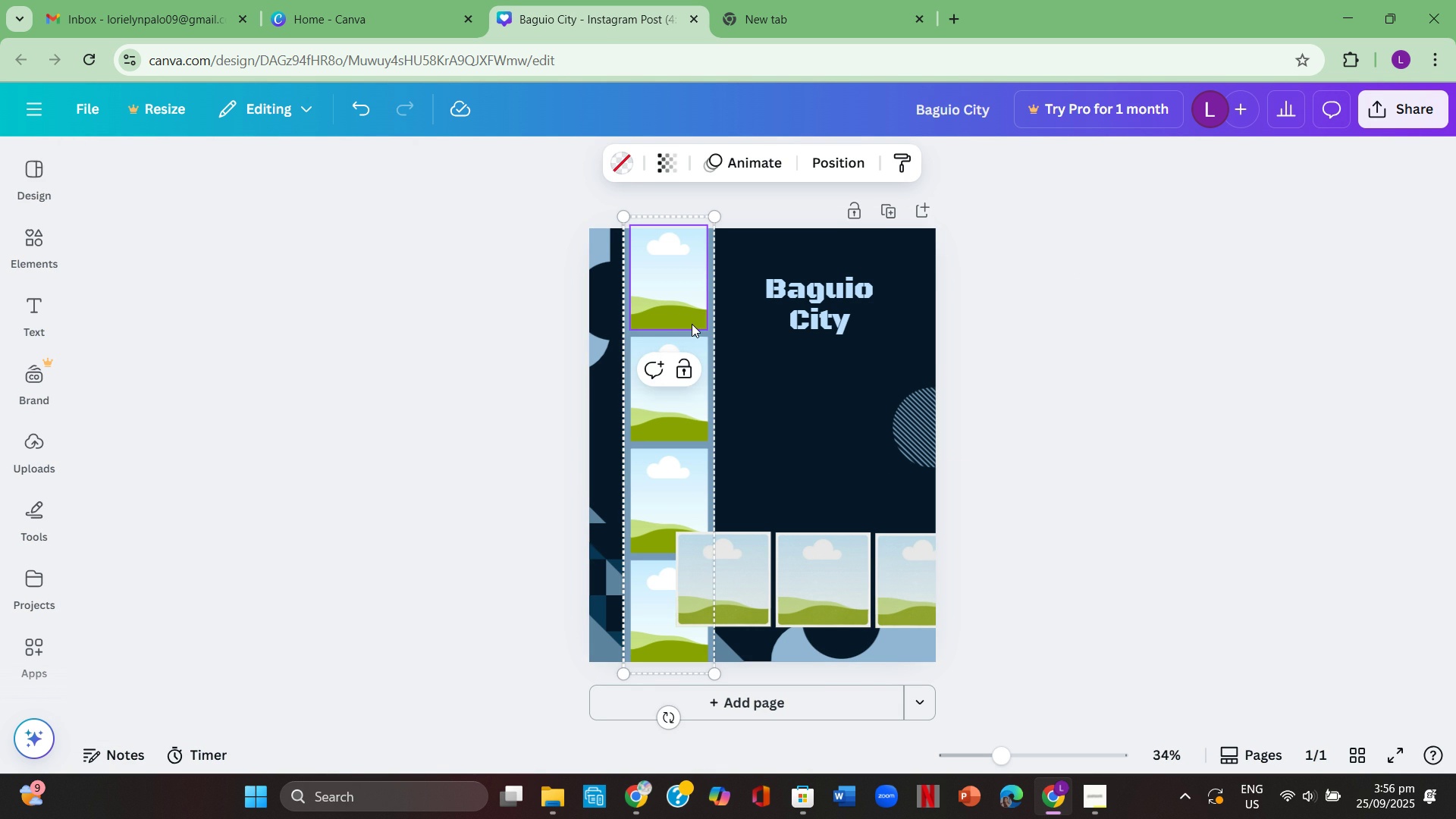 
left_click([692, 325])
 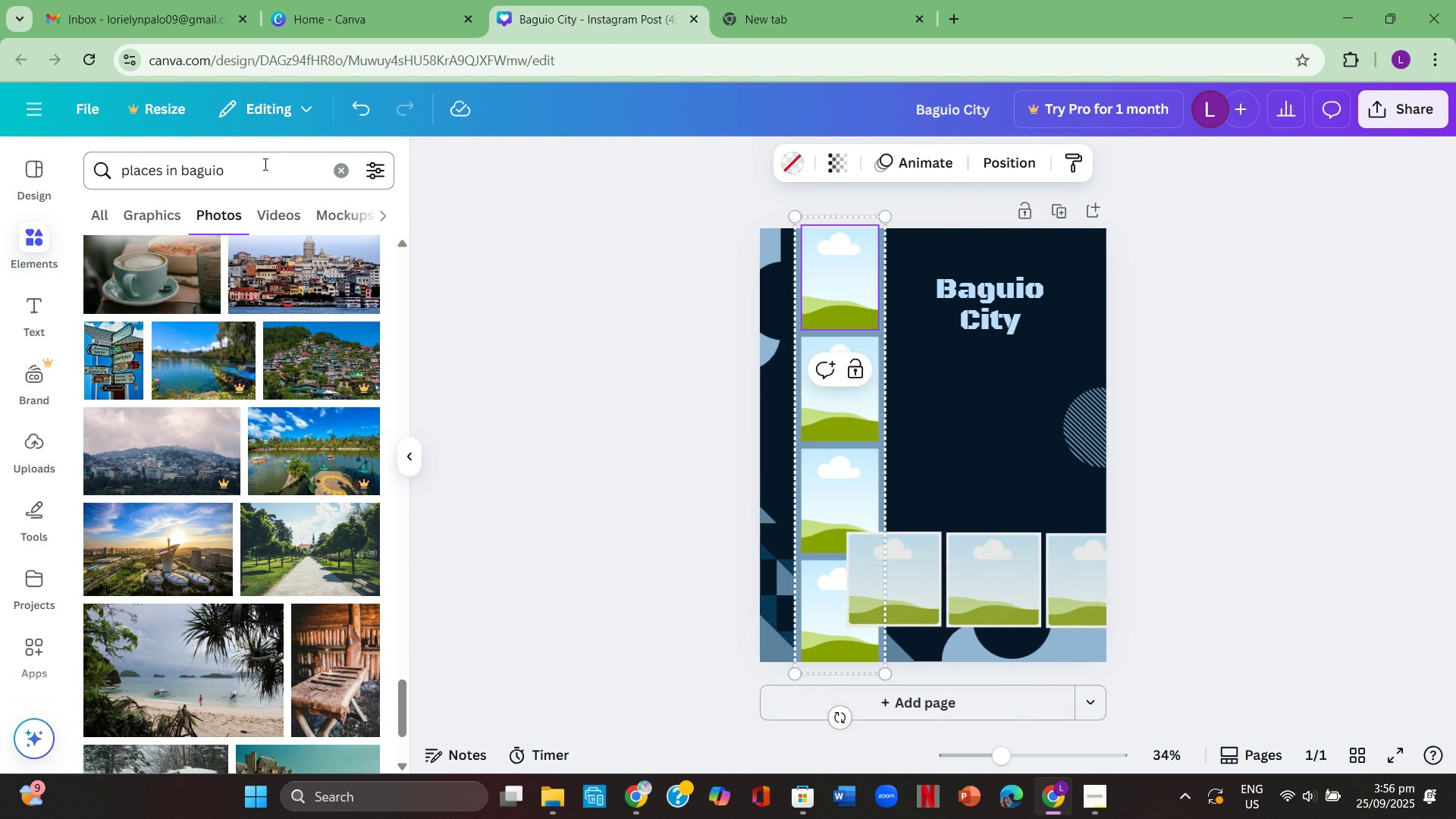 
left_click([278, 157])
 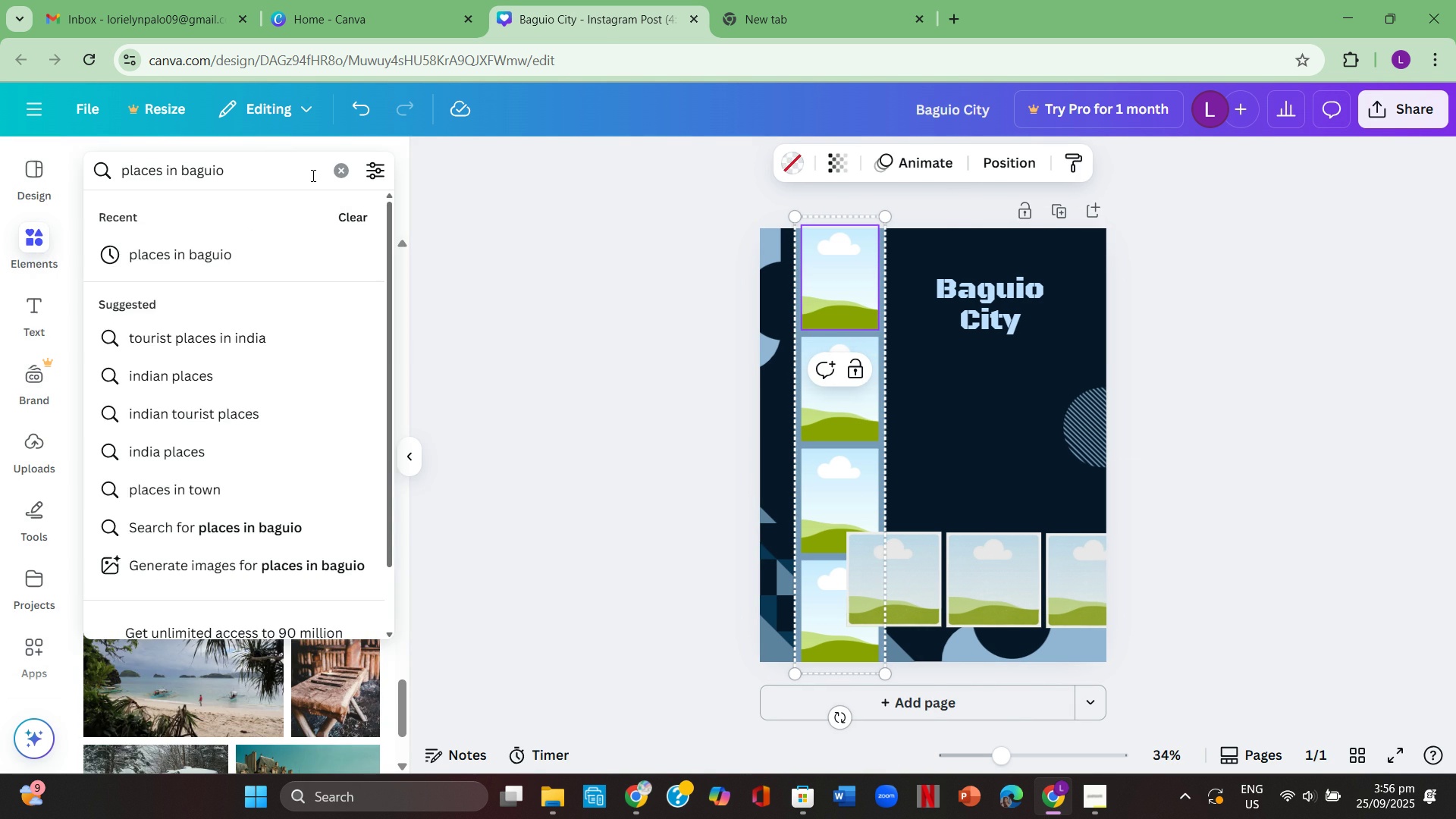 
key(Enter)
 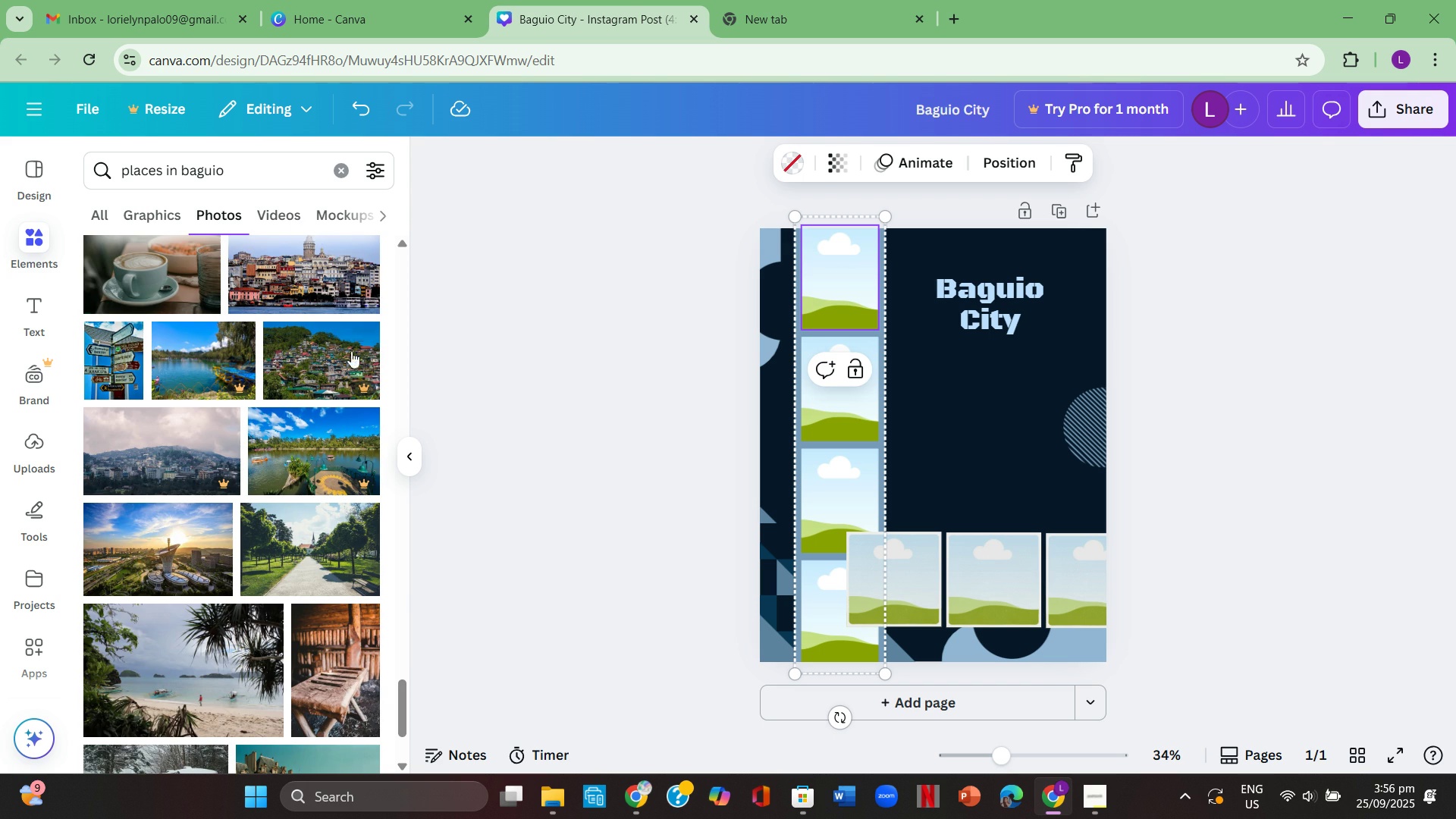 
scroll: coordinate [319, 460], scroll_direction: up, amount: 18.0
 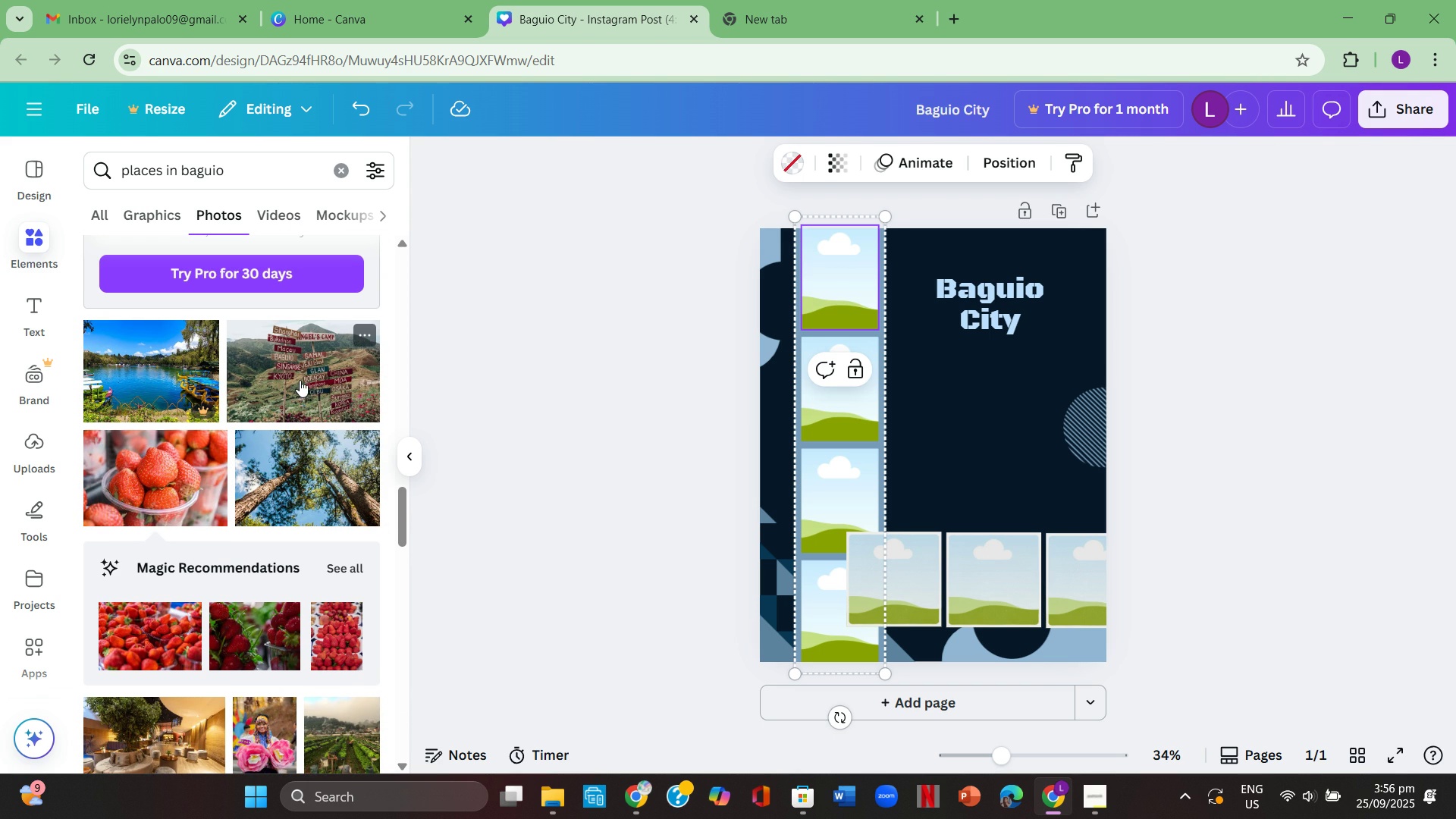 
left_click([297, 381])